 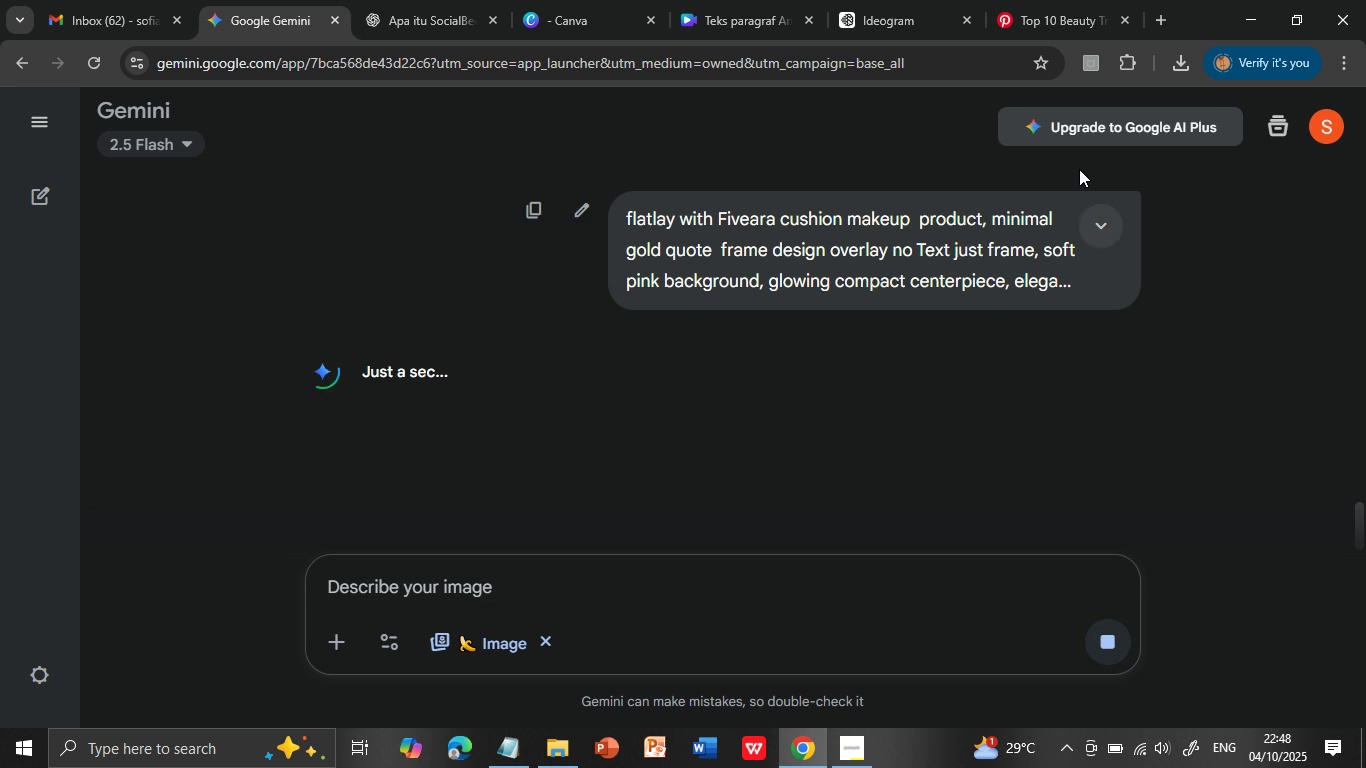 
left_click([699, 9])
 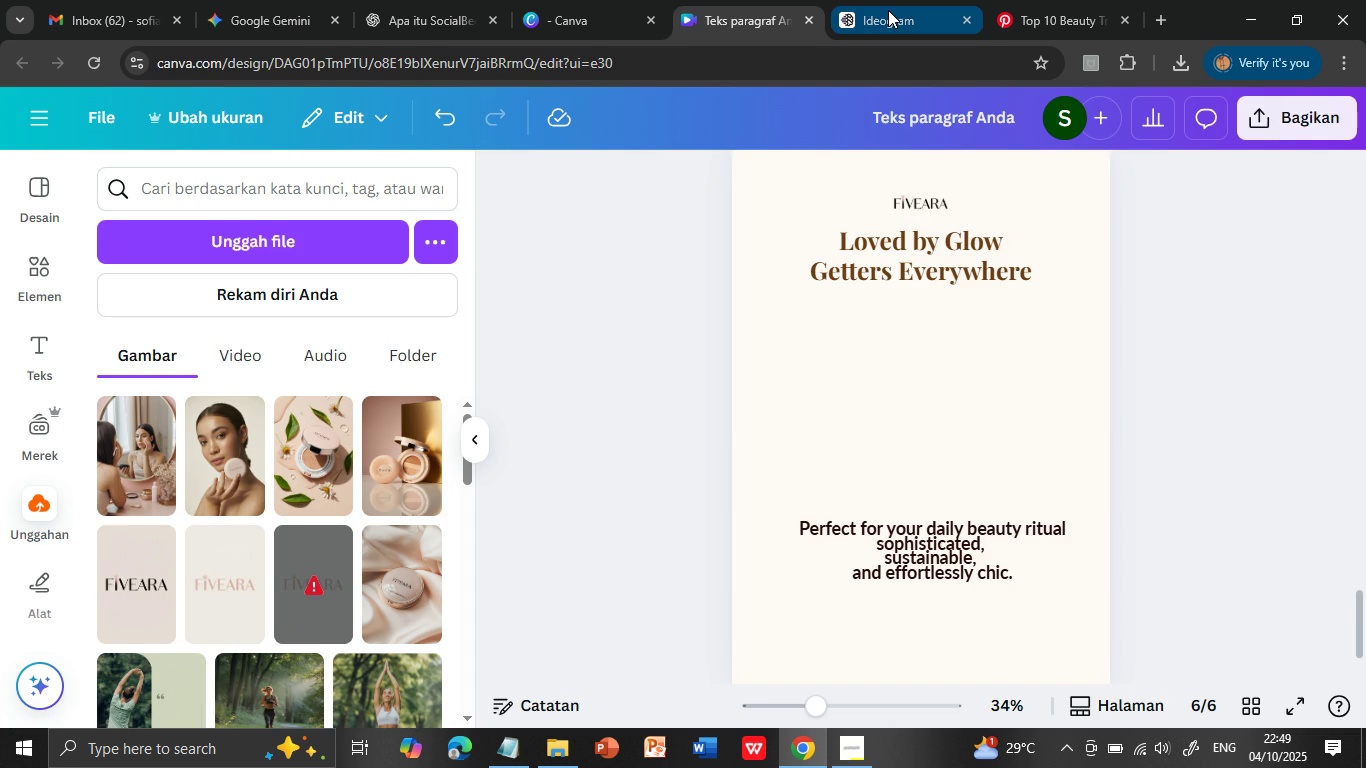 
left_click([888, 10])
 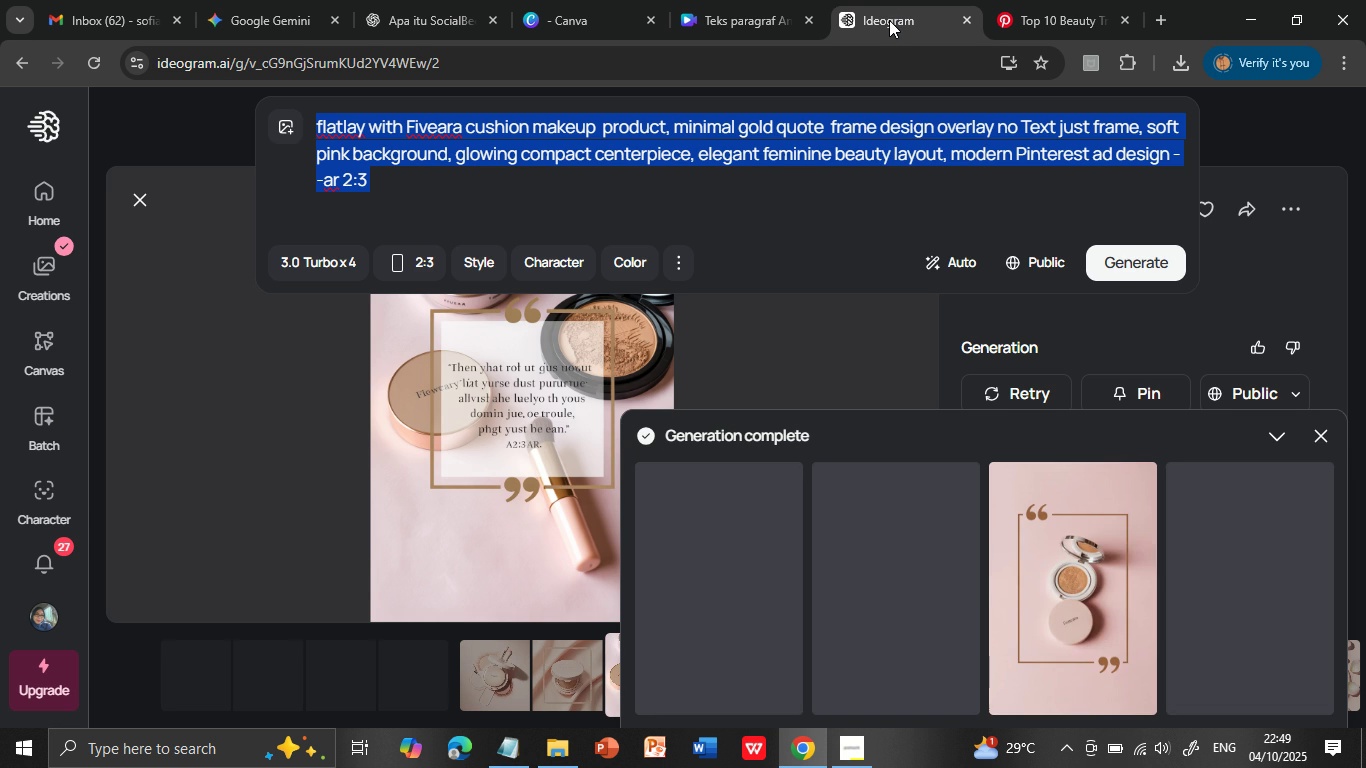 
wait(9.17)
 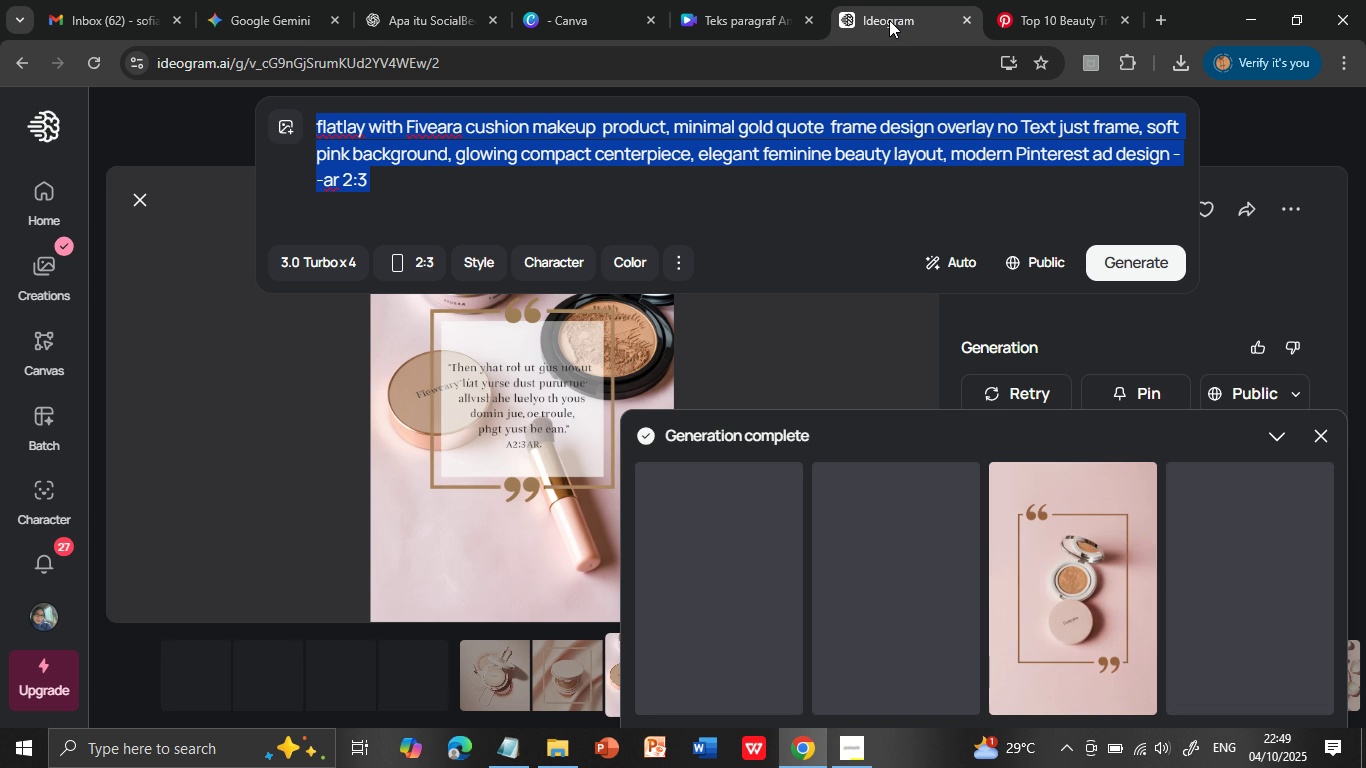 
left_click([1232, 609])
 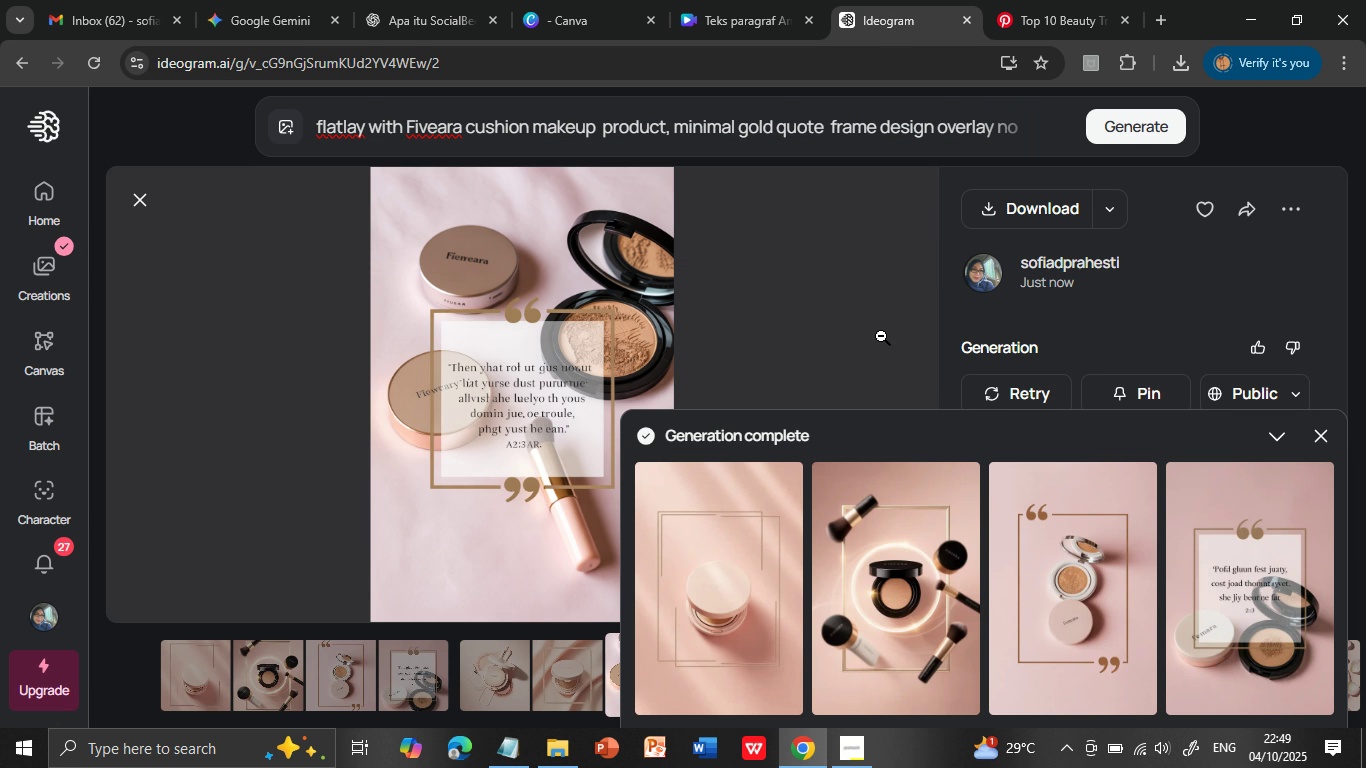 
wait(12.48)
 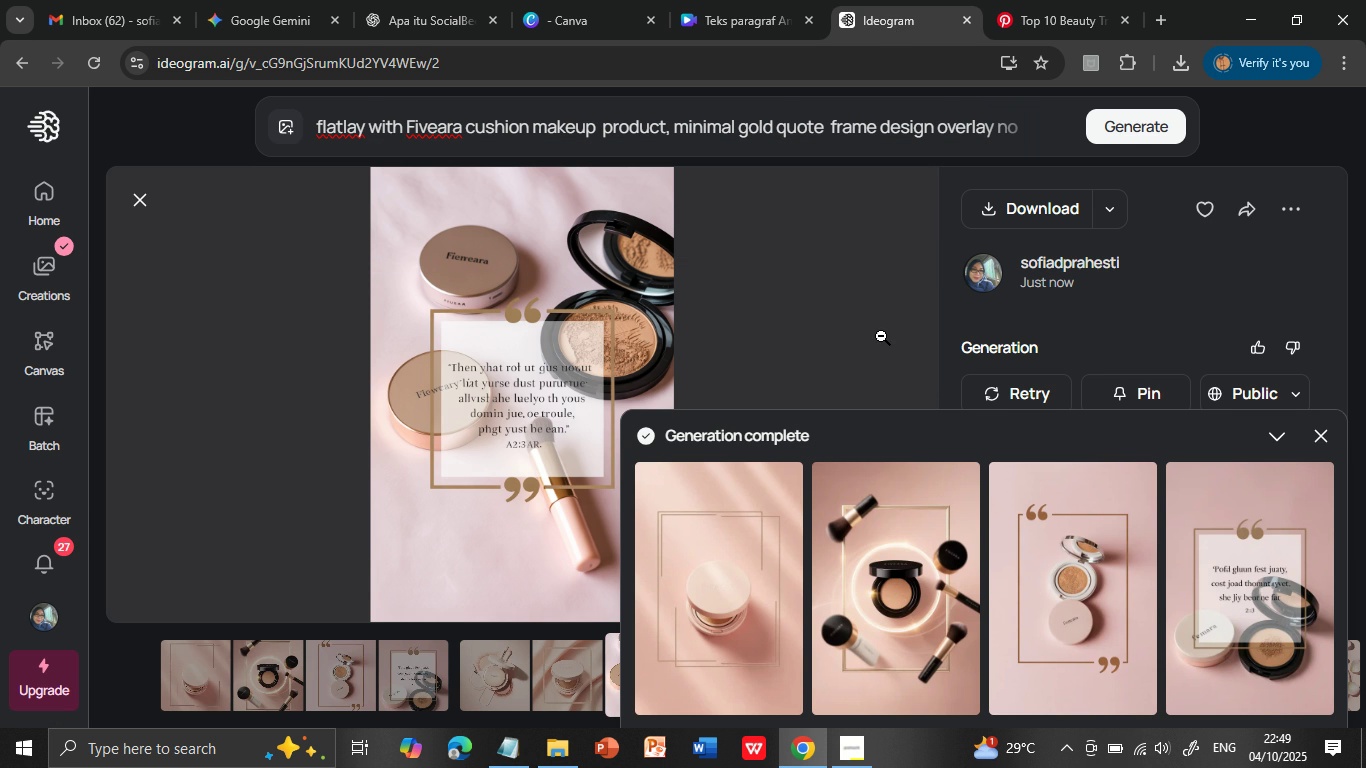 
left_click([252, 17])
 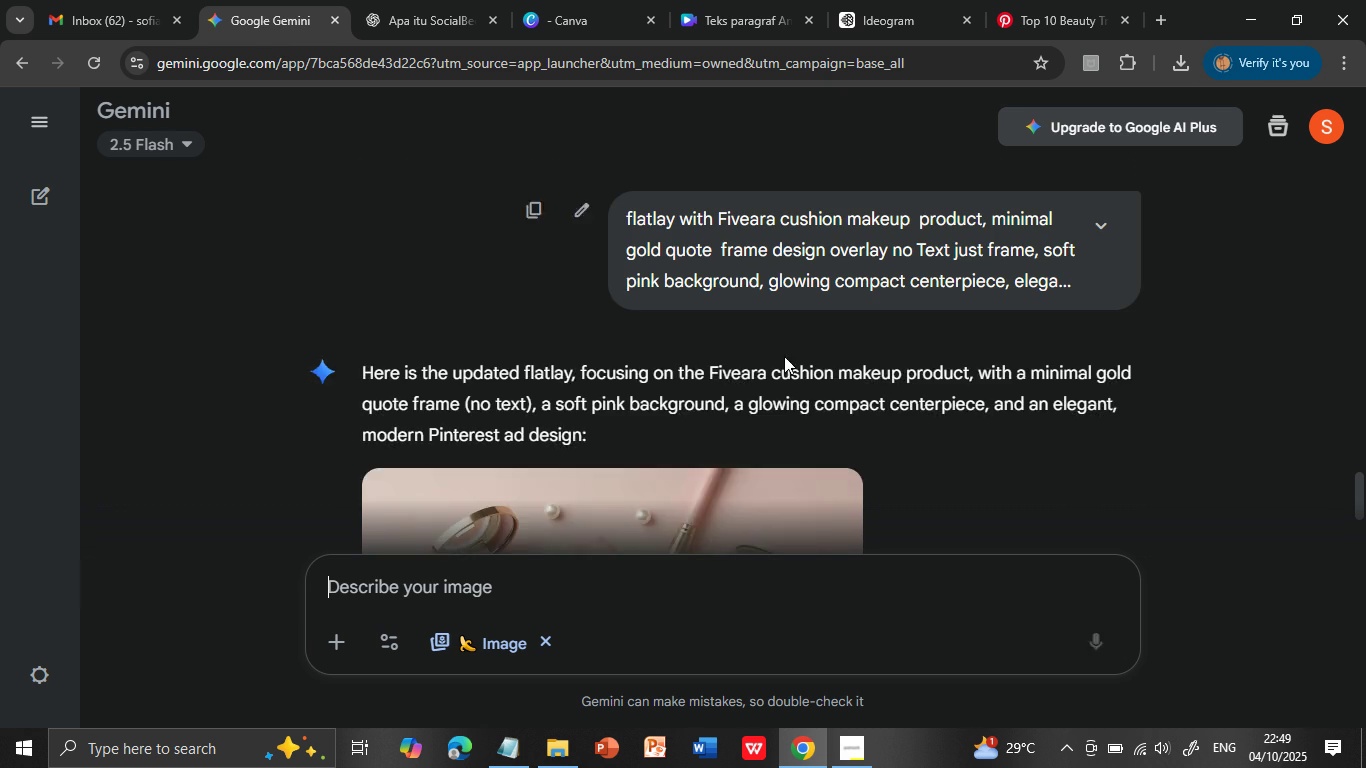 
scroll: coordinate [800, 393], scroll_direction: down, amount: 2.0
 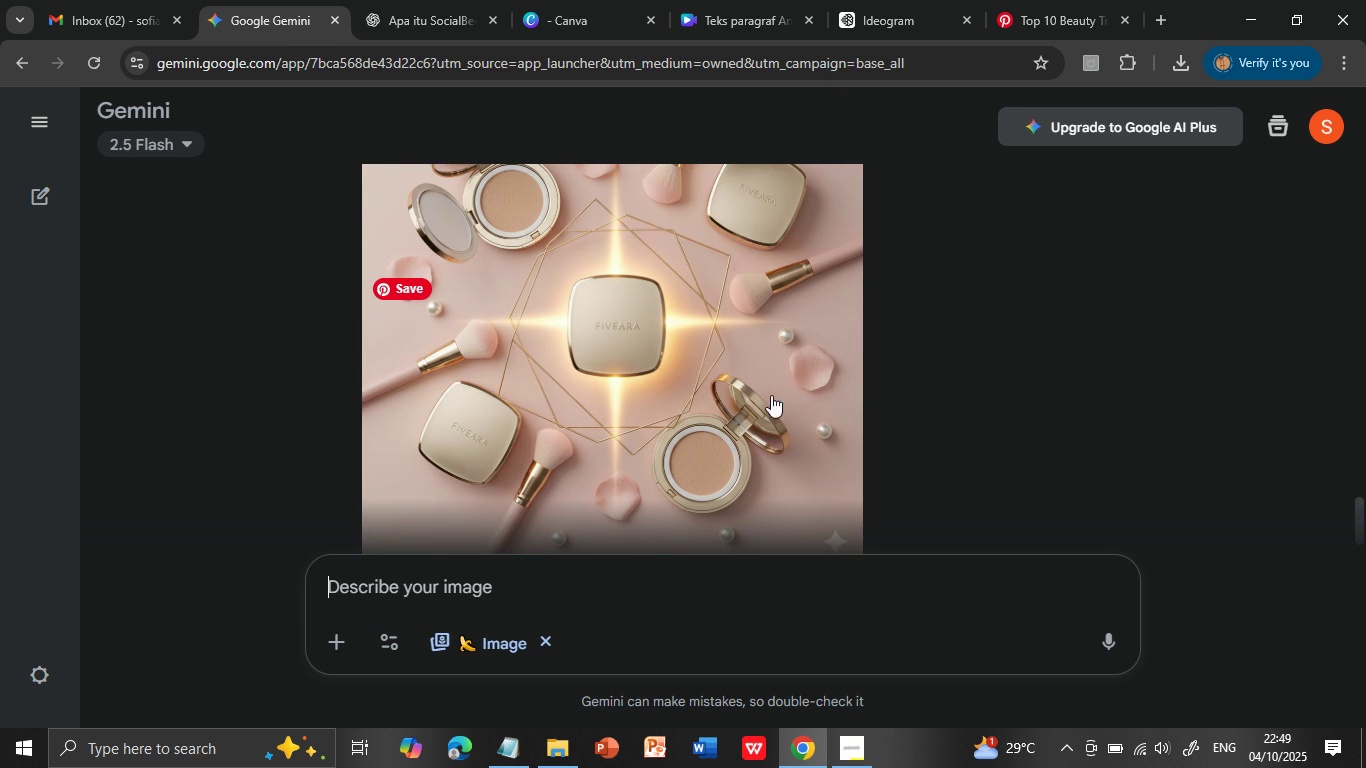 
scroll: coordinate [871, 385], scroll_direction: up, amount: 1.0
 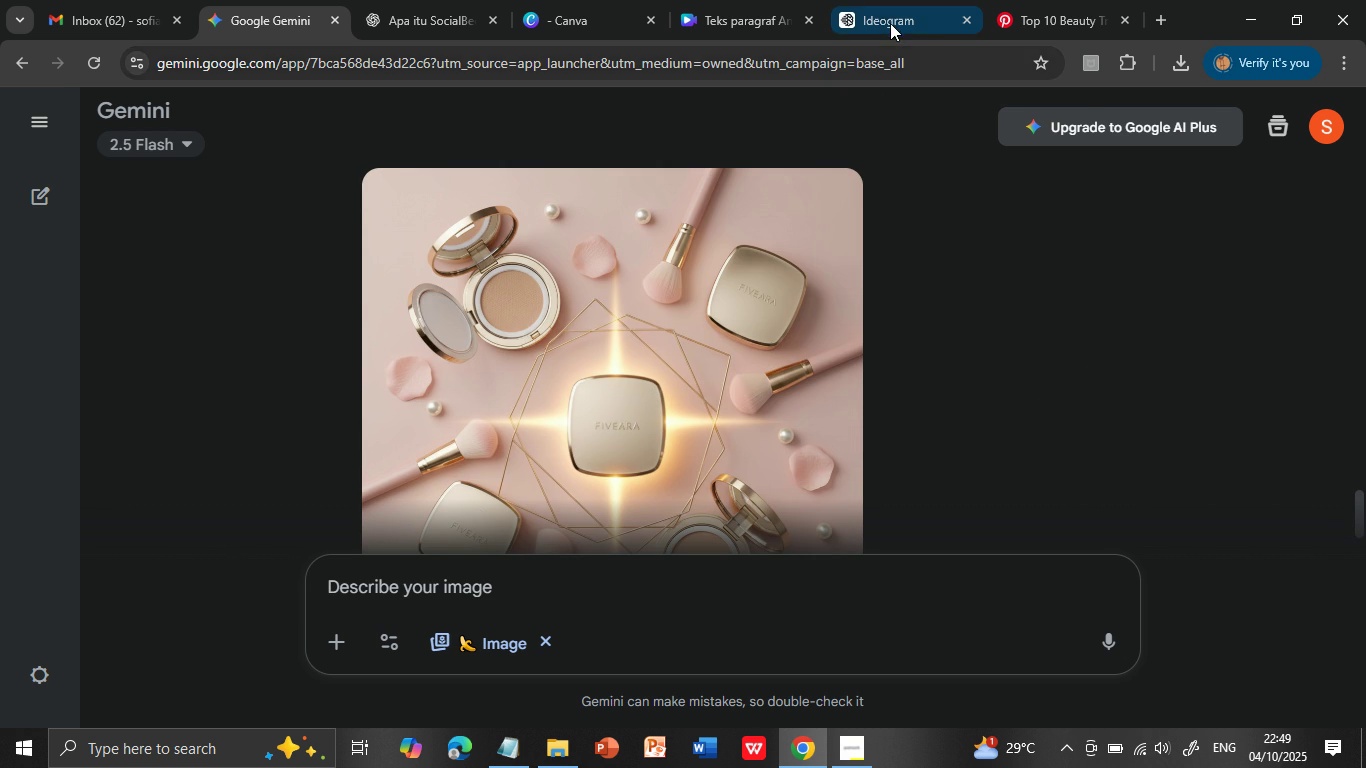 
left_click([889, 20])
 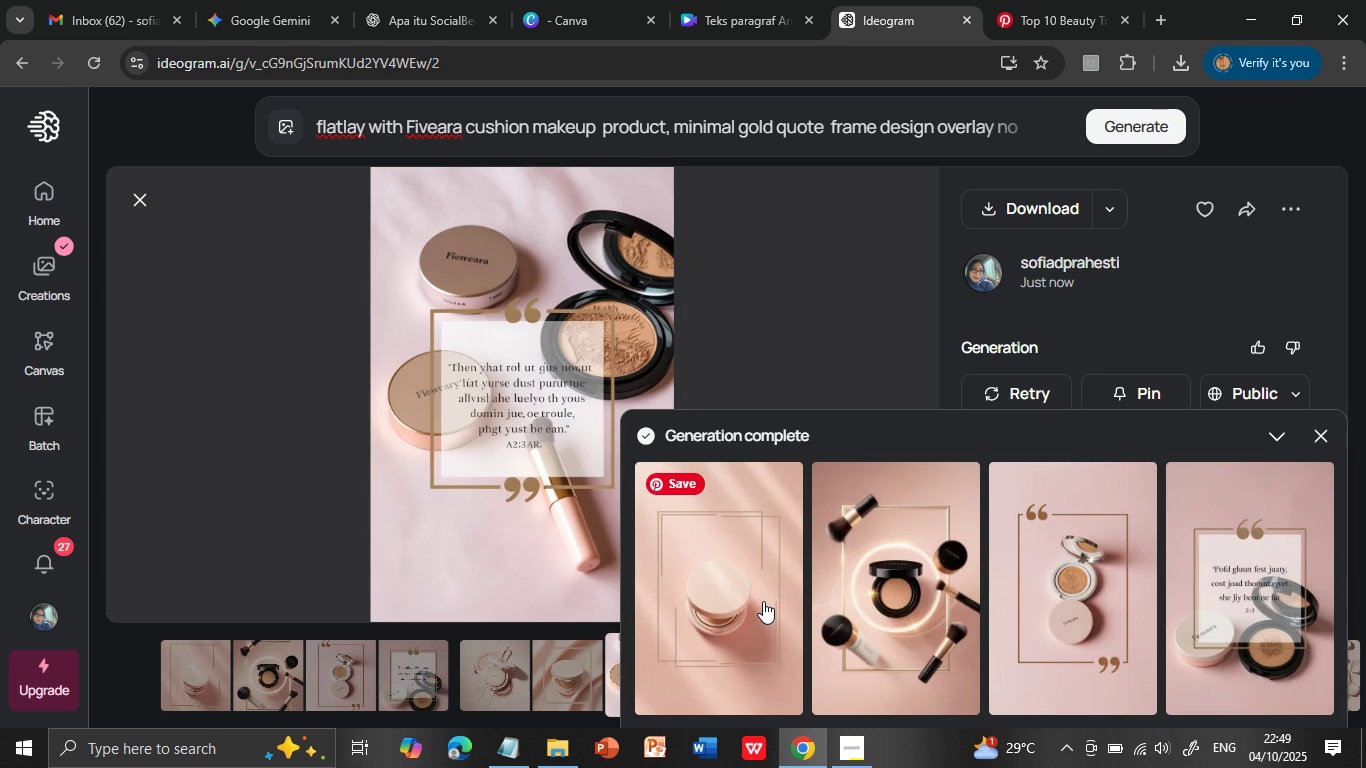 
left_click([761, 597])
 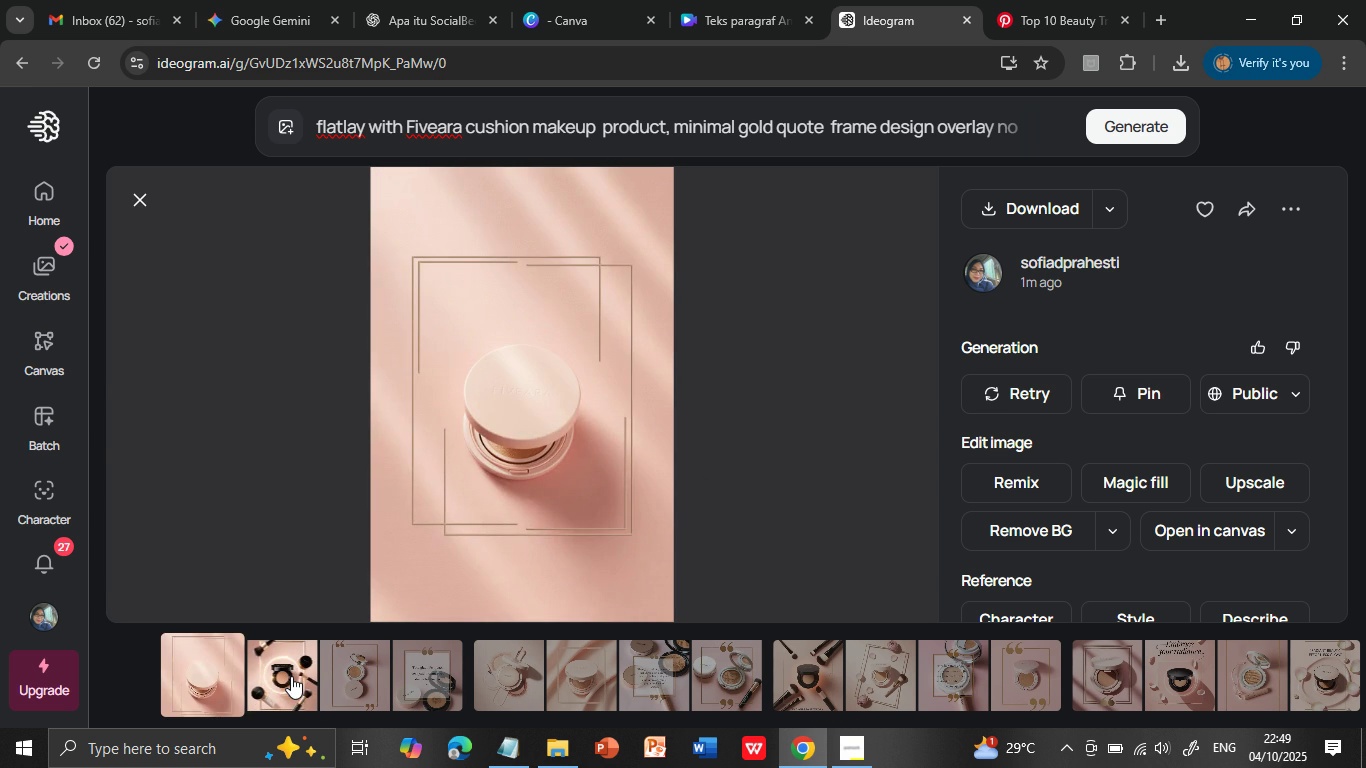 
left_click([291, 676])
 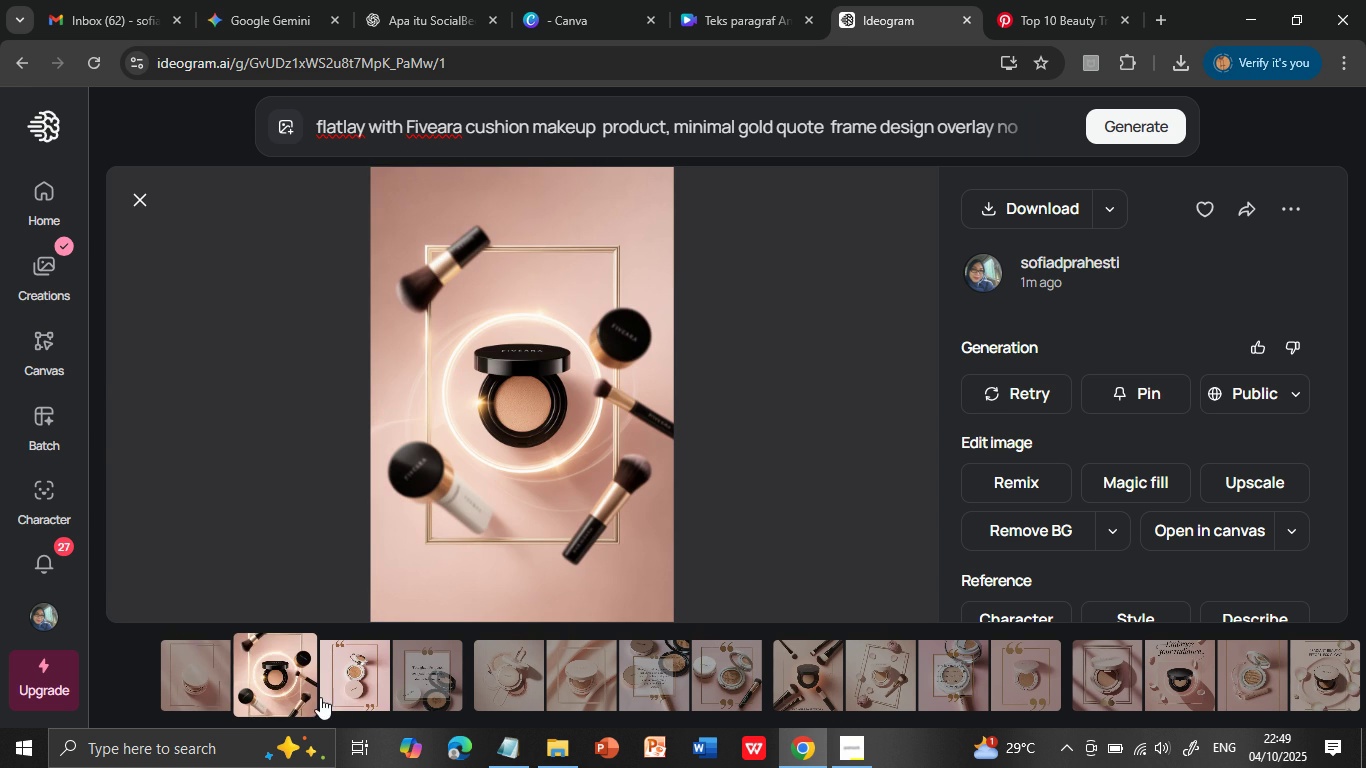 
left_click([350, 686])
 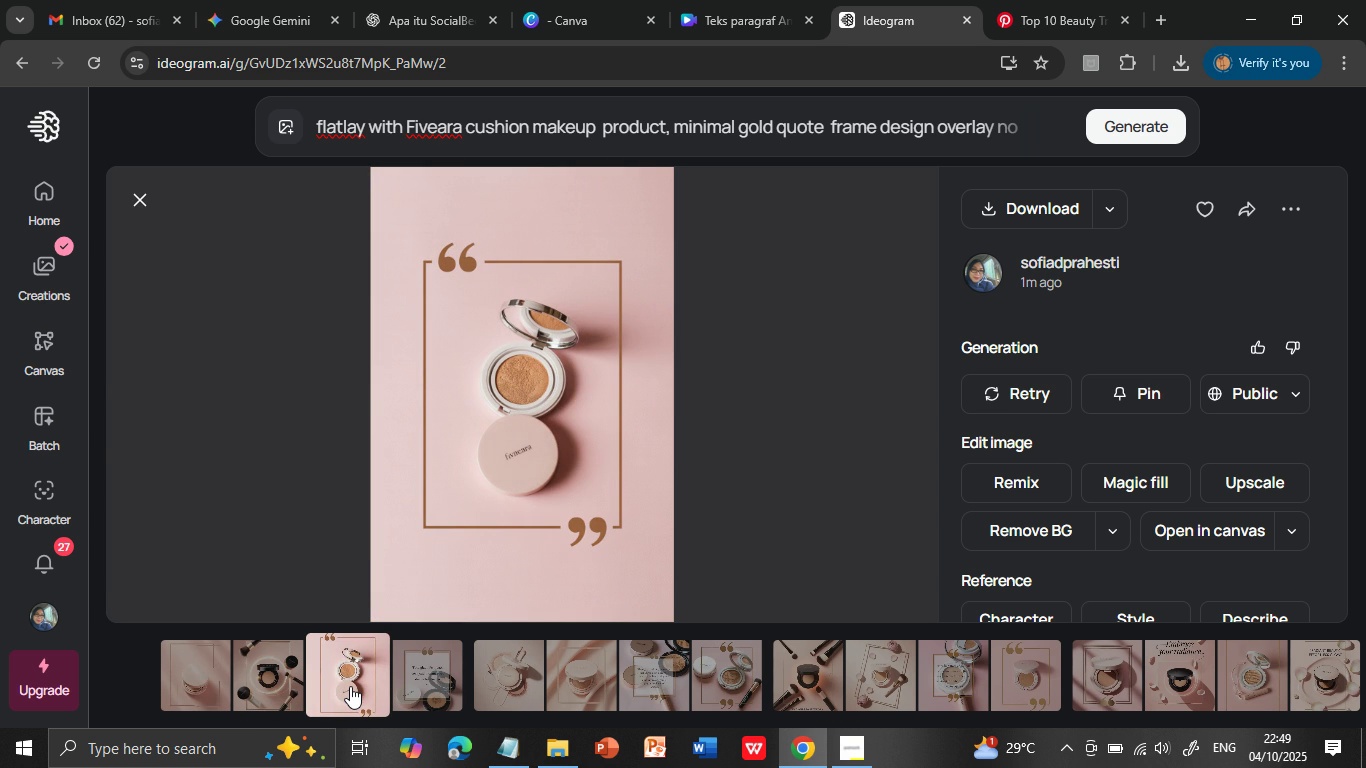 
left_click([424, 689])
 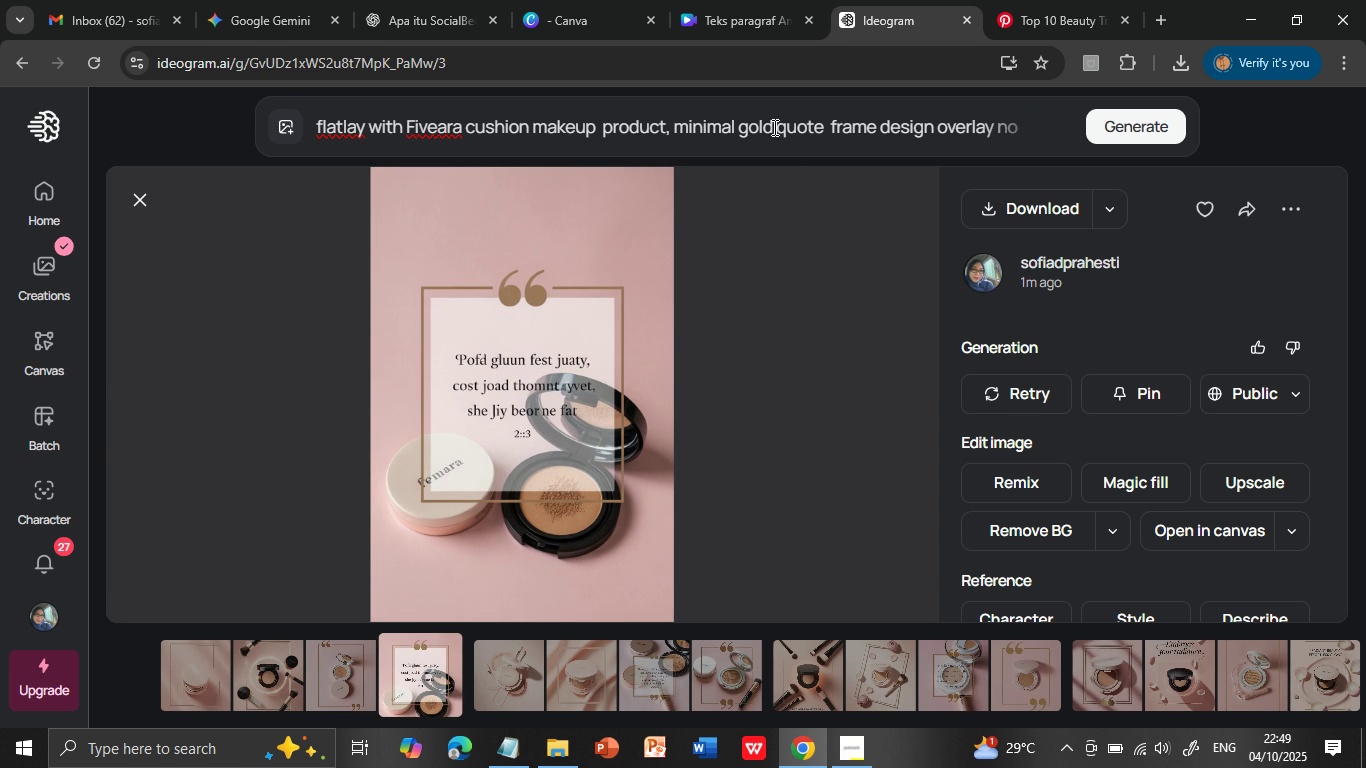 
wait(9.88)
 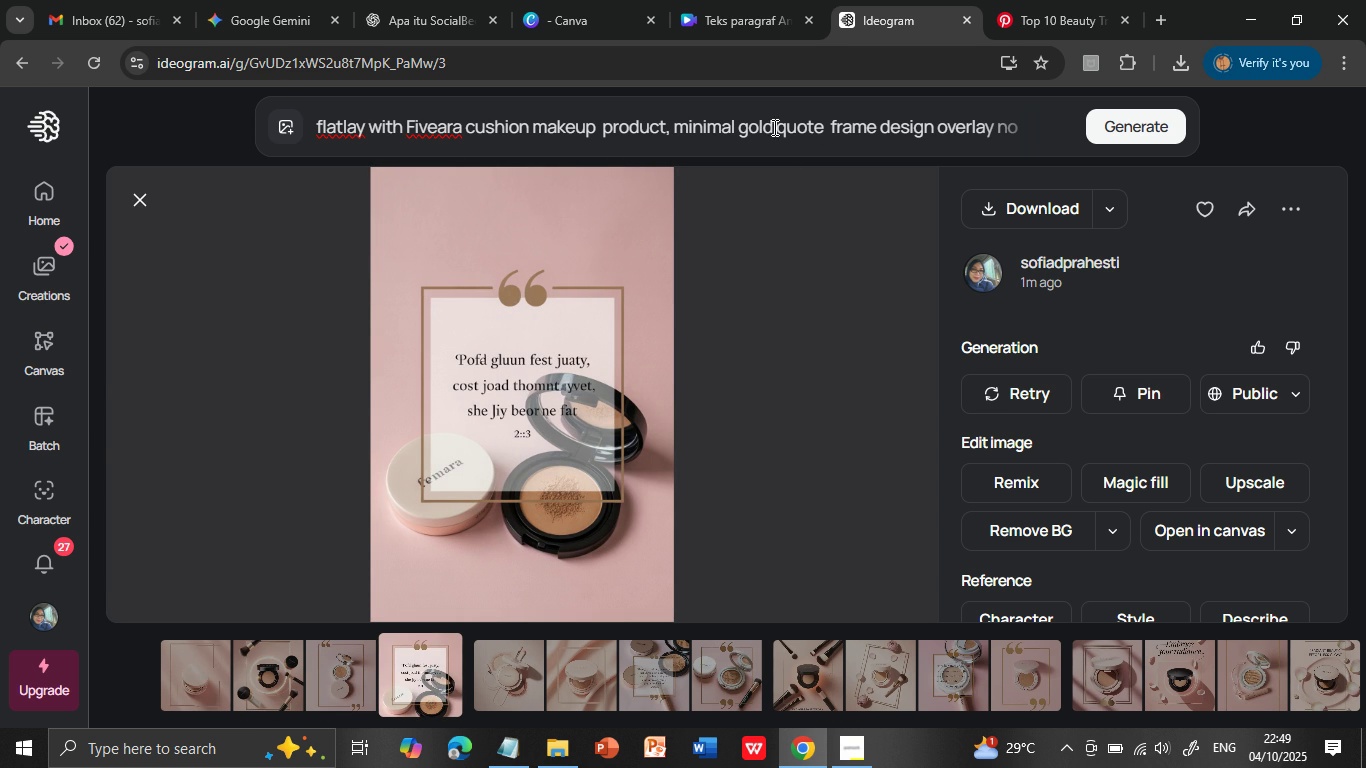 
left_click([675, 124])
 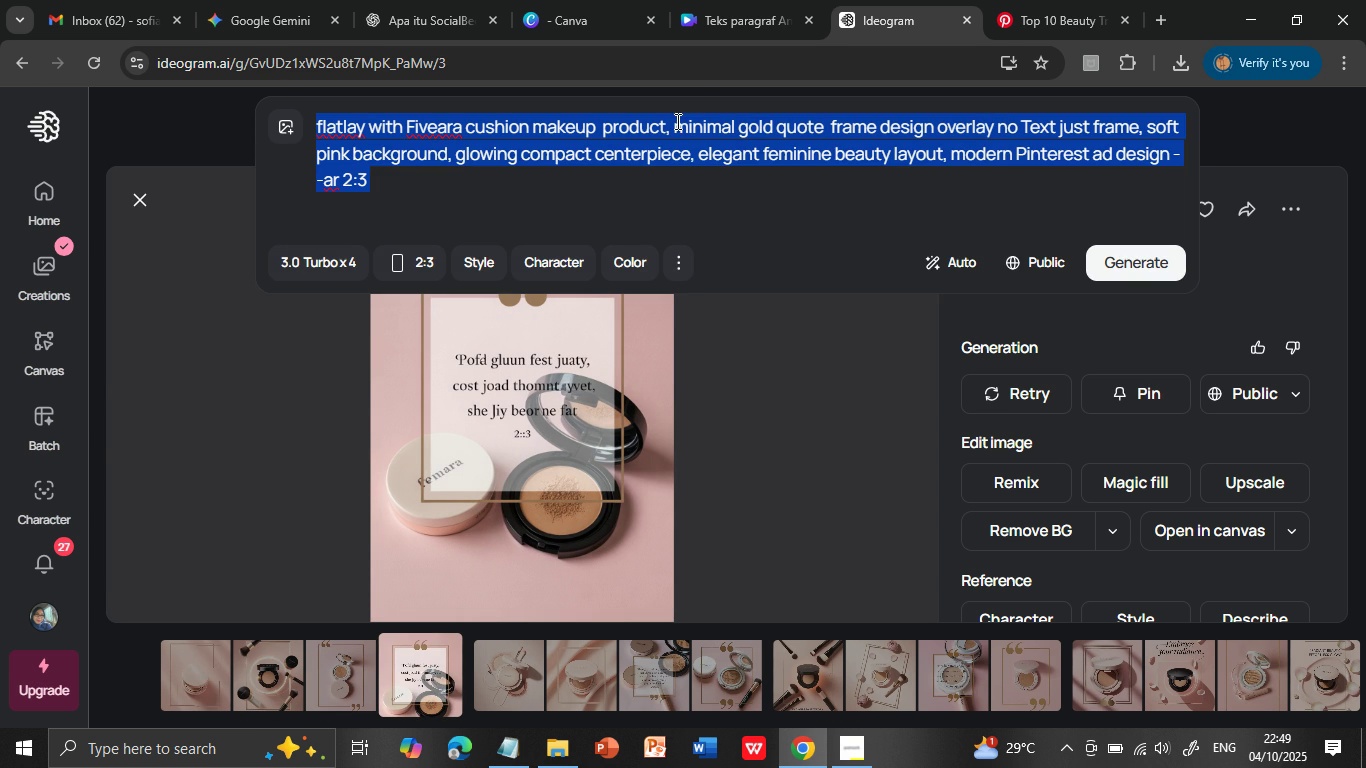 
left_click([675, 123])